 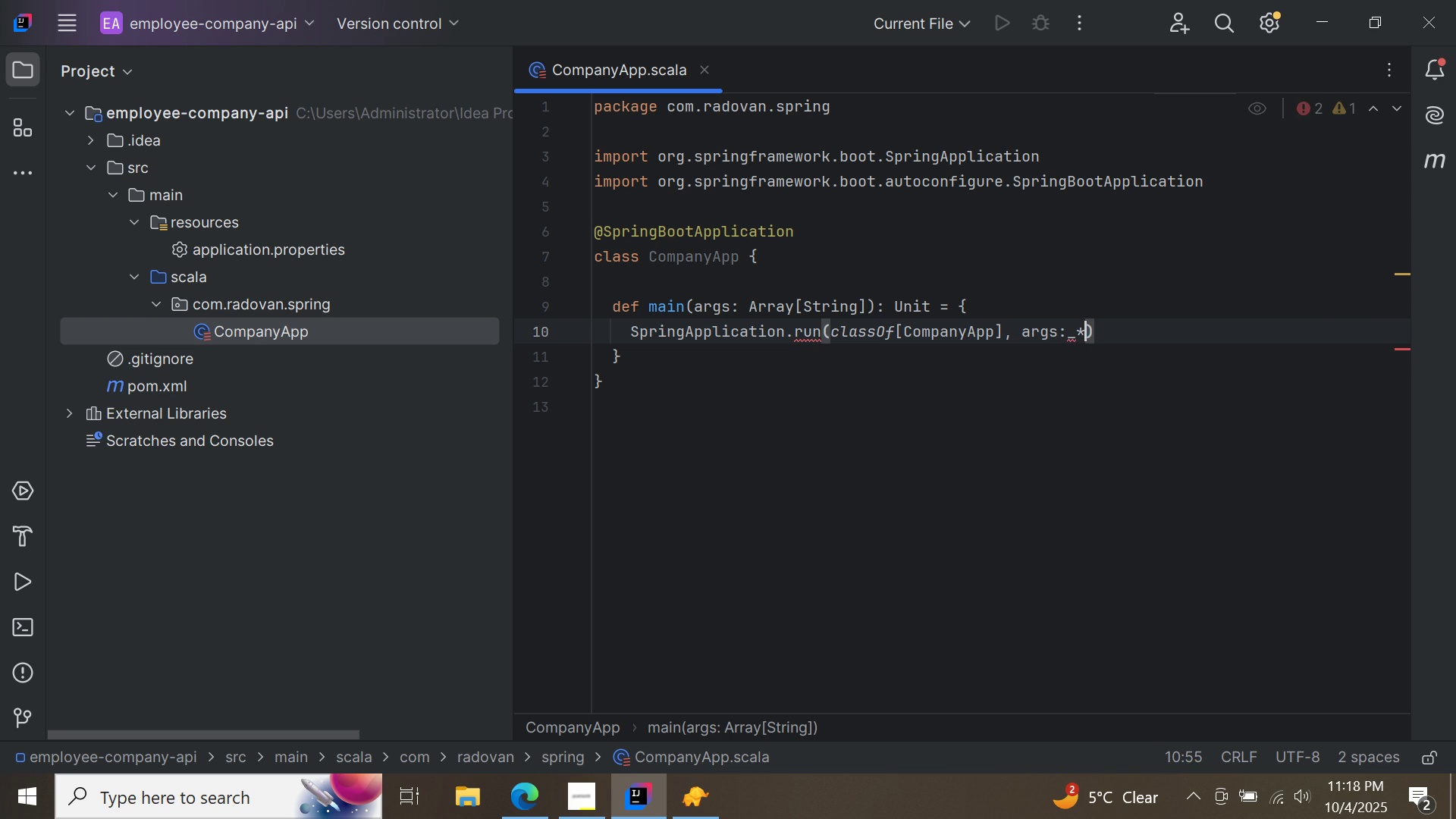 
left_click([1211, 334])
 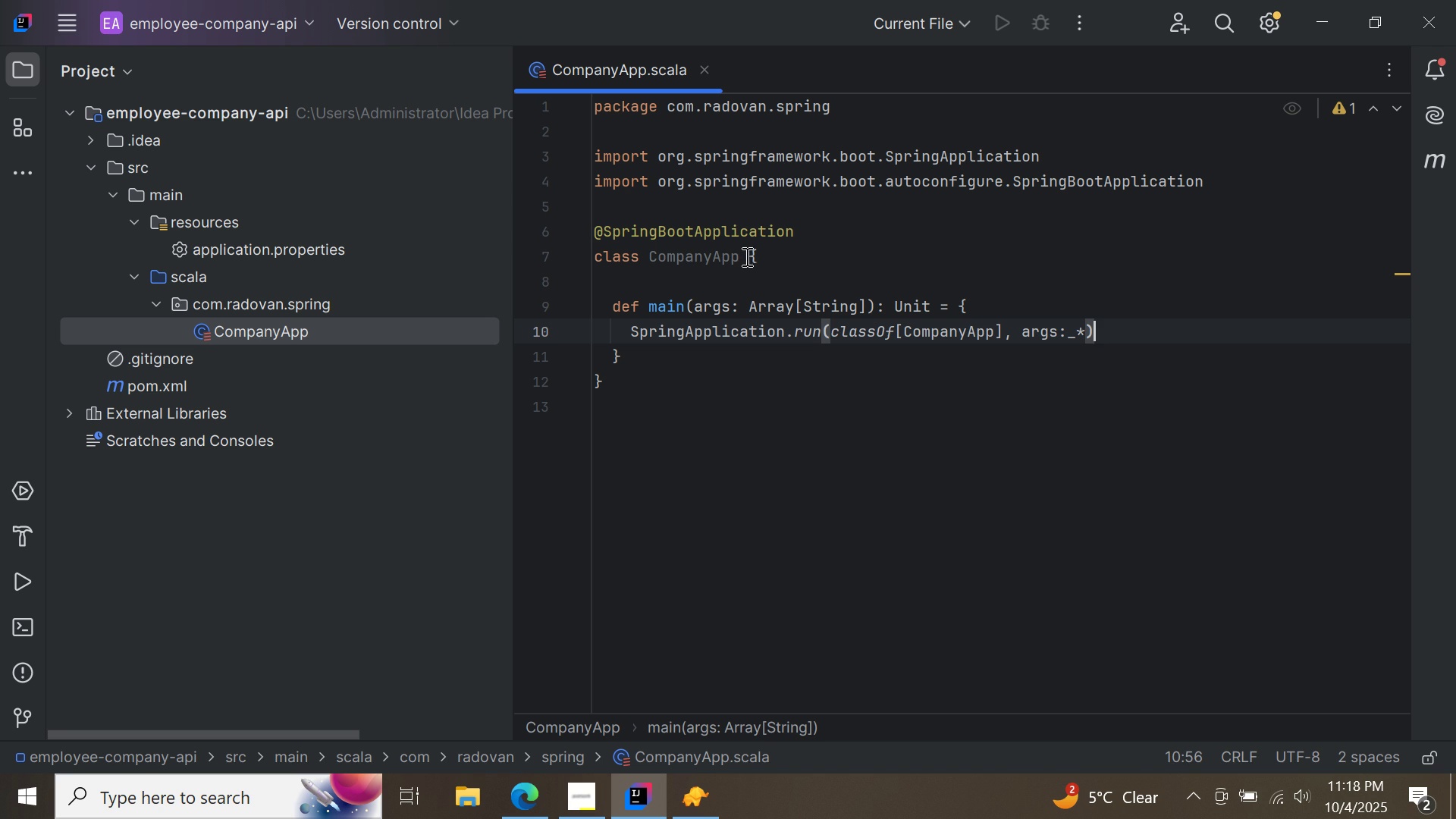 
wait(5.9)
 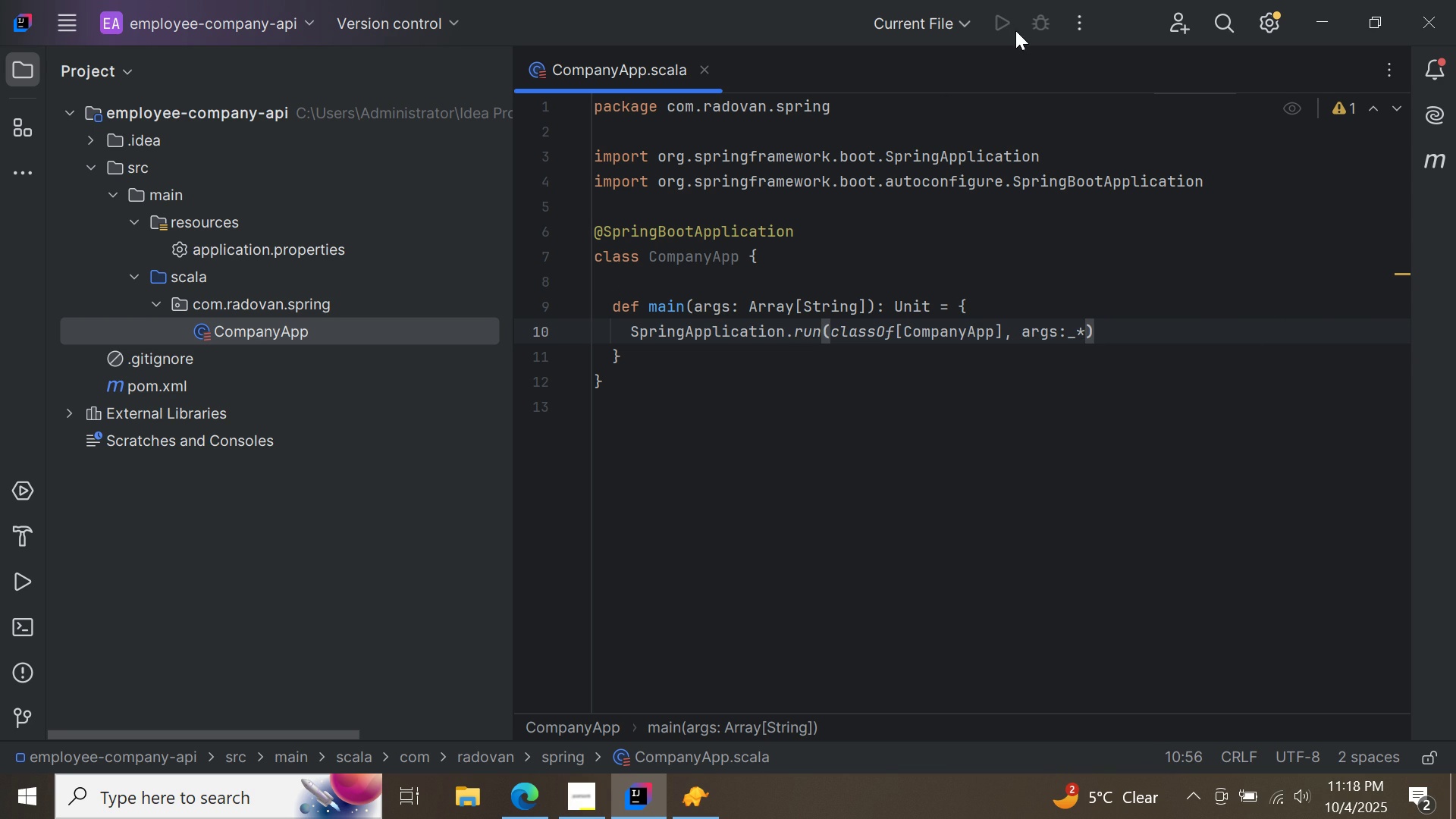 
left_click([644, 290])
 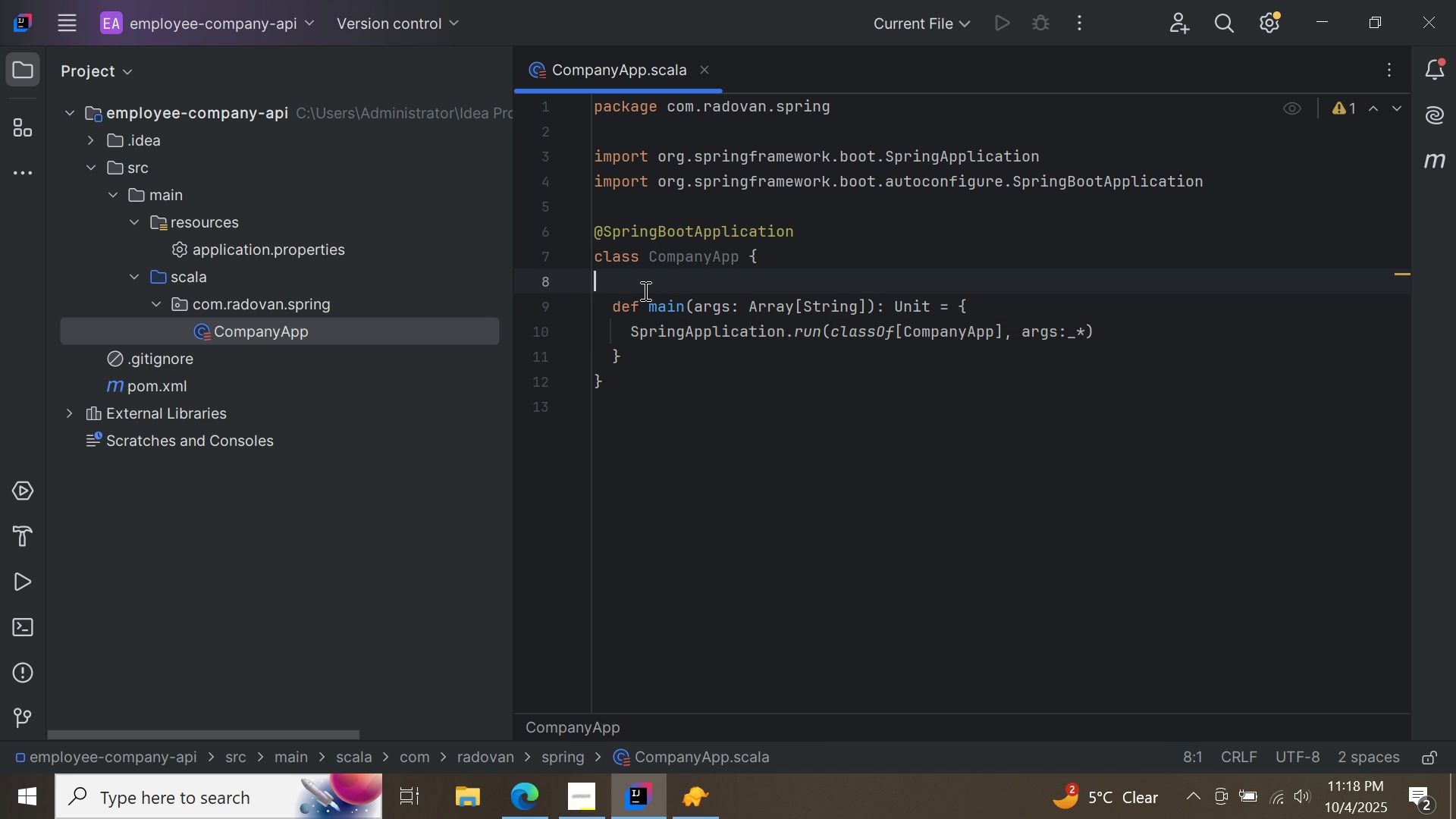 
key(Enter)
 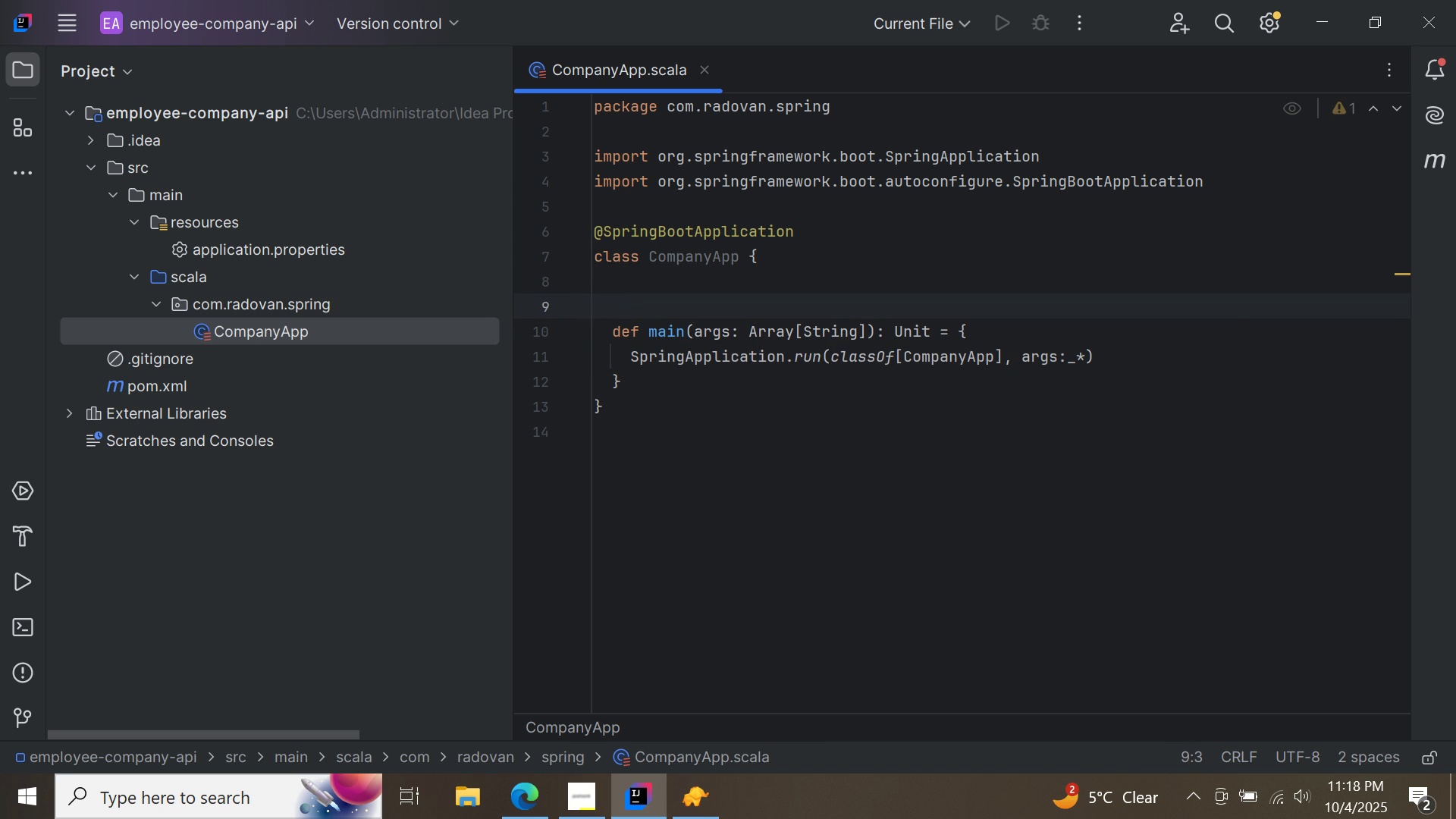 
type(object CompanyApp{)